 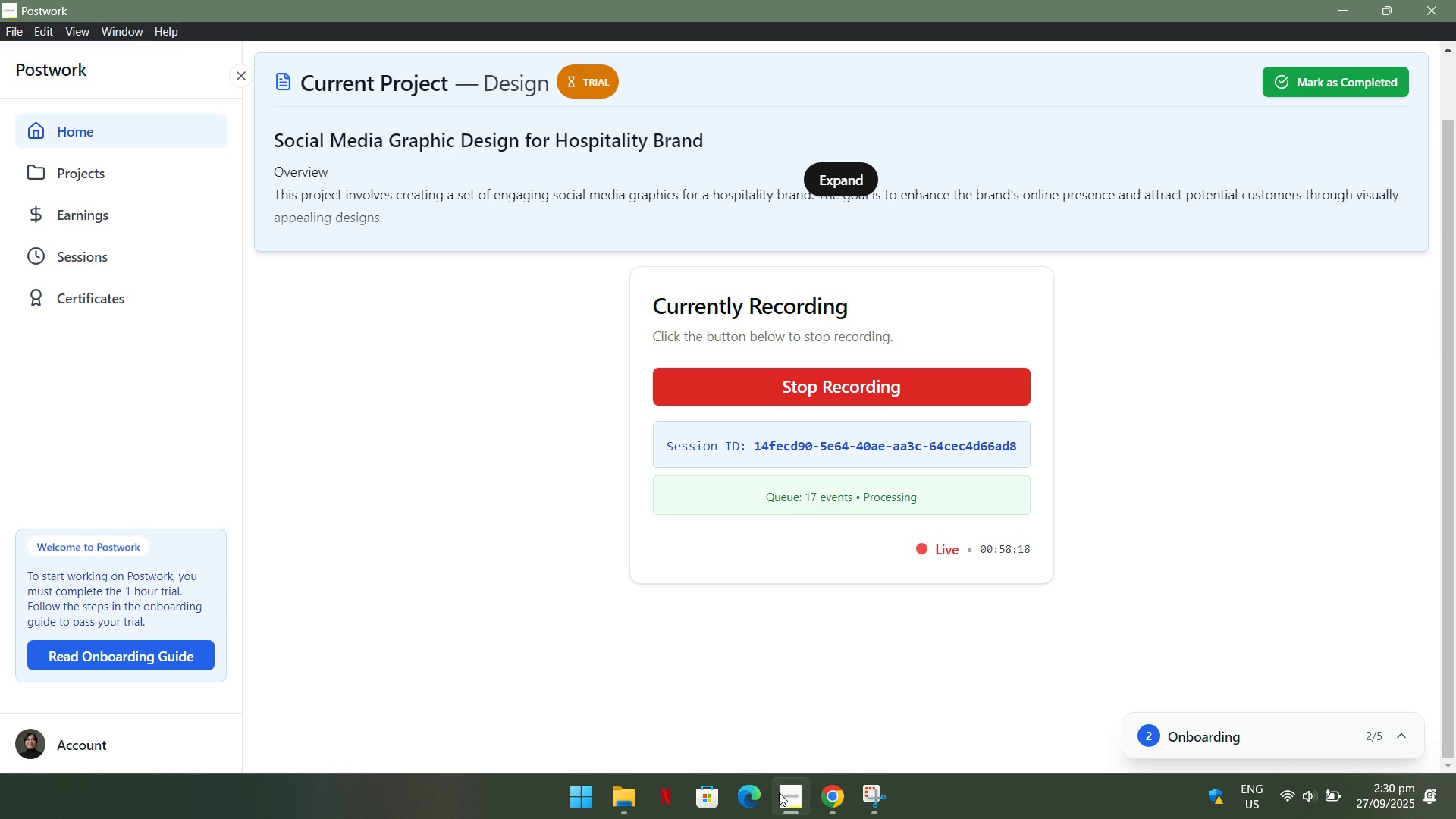 
scroll: coordinate [475, 459], scroll_direction: down, amount: 1.0
 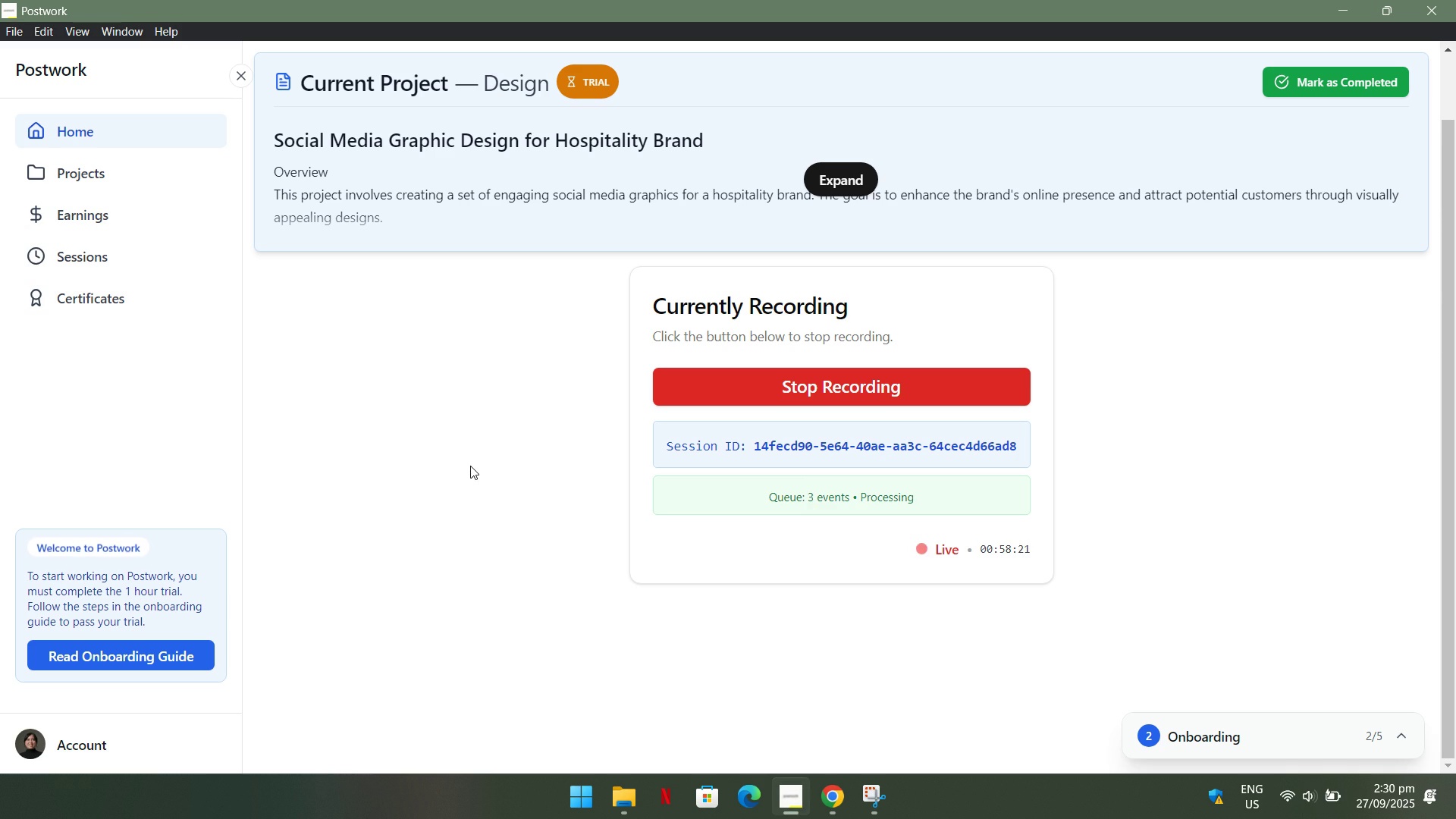 
scroll: coordinate [471, 466], scroll_direction: up, amount: 2.0
 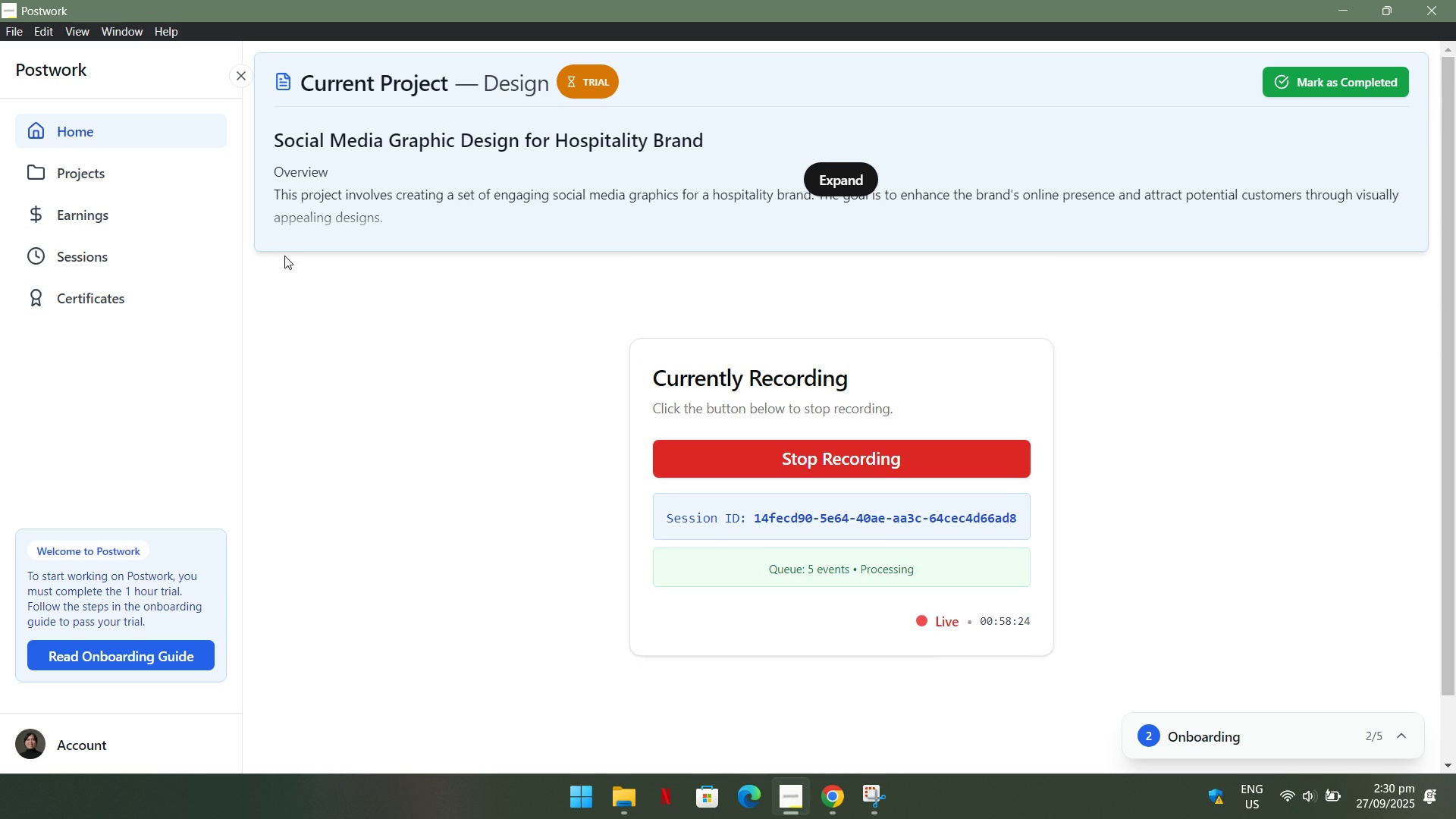 
left_click([104, 183])
 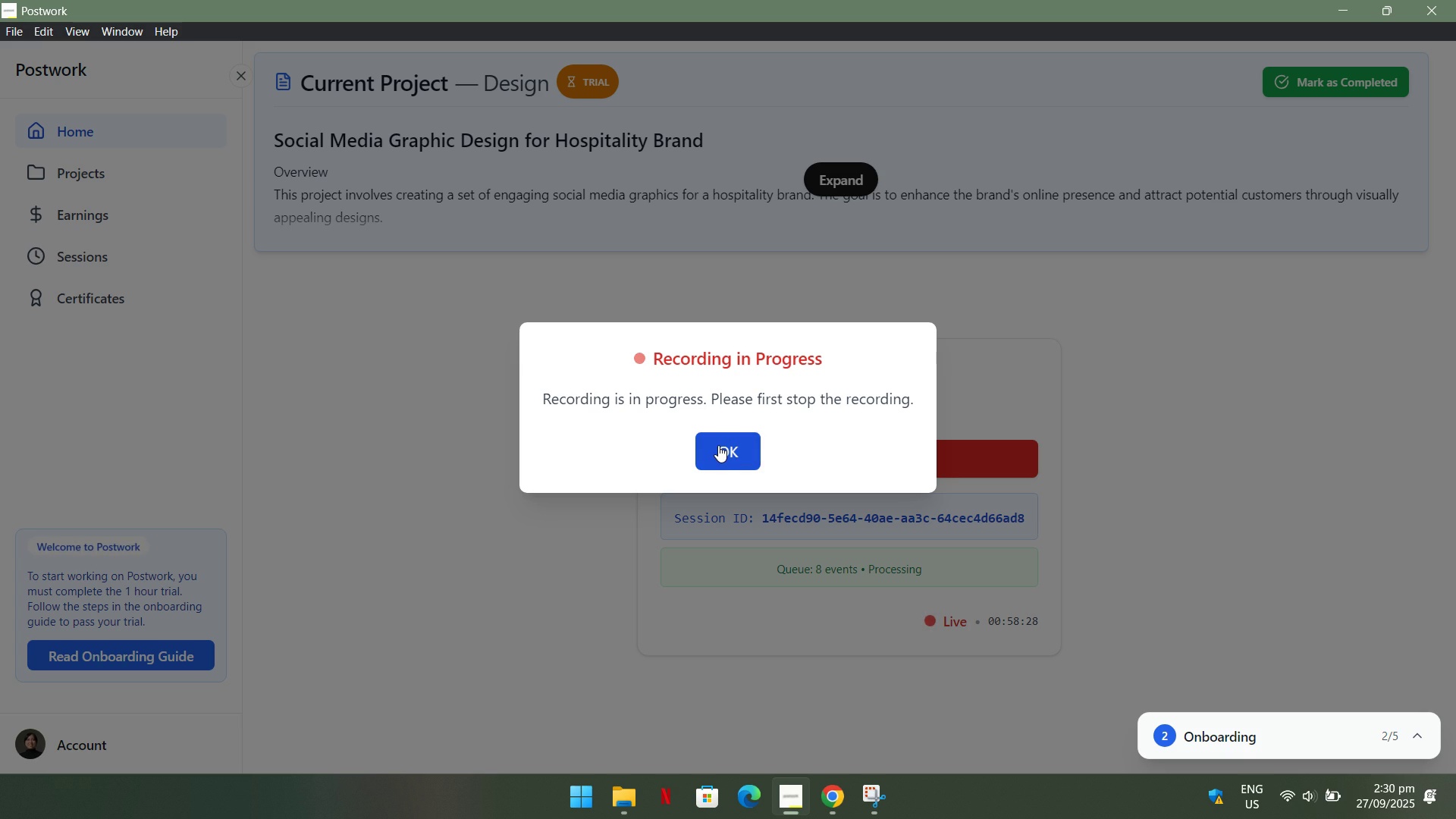 
left_click([720, 444])
 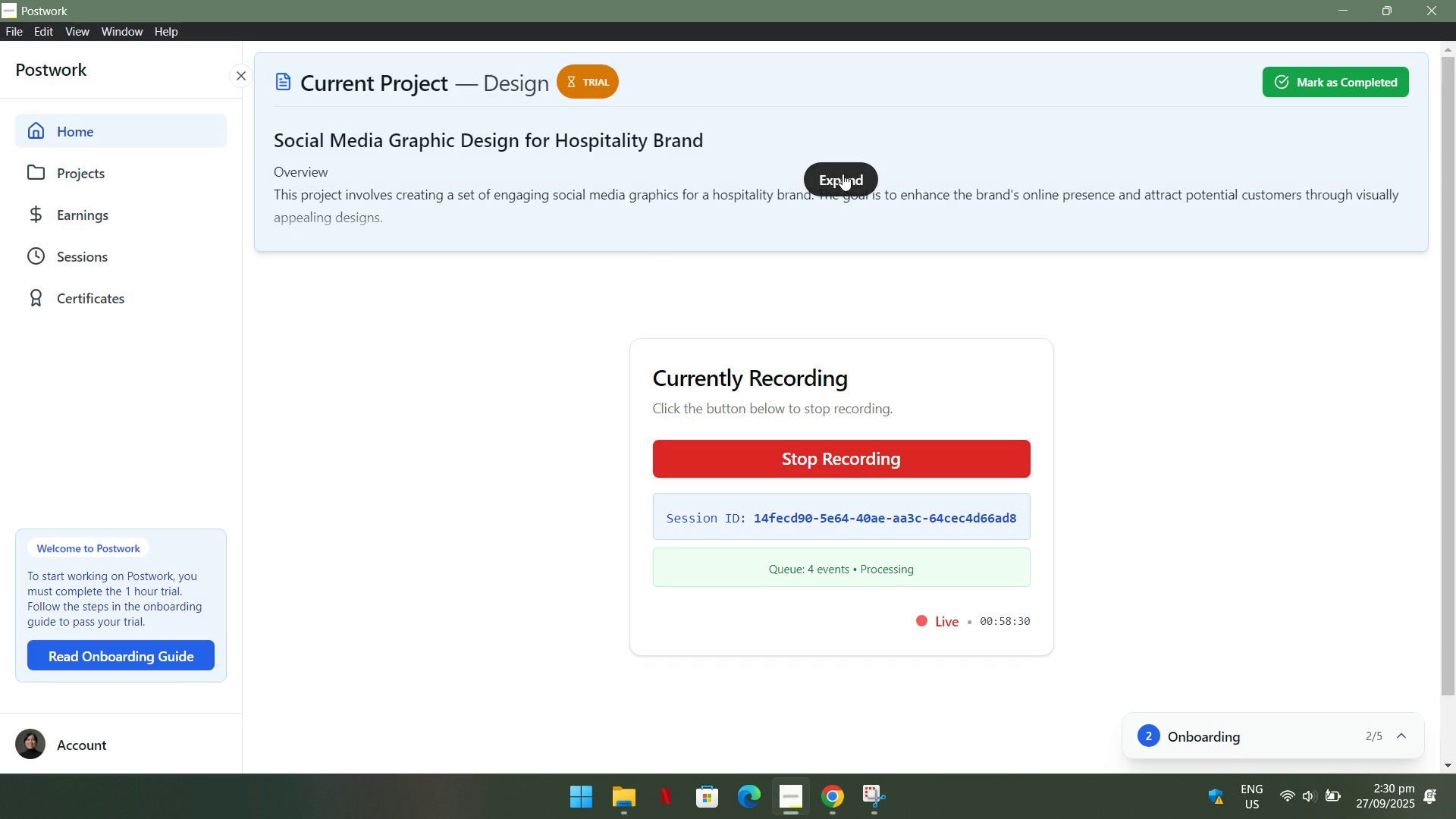 
left_click([837, 175])
 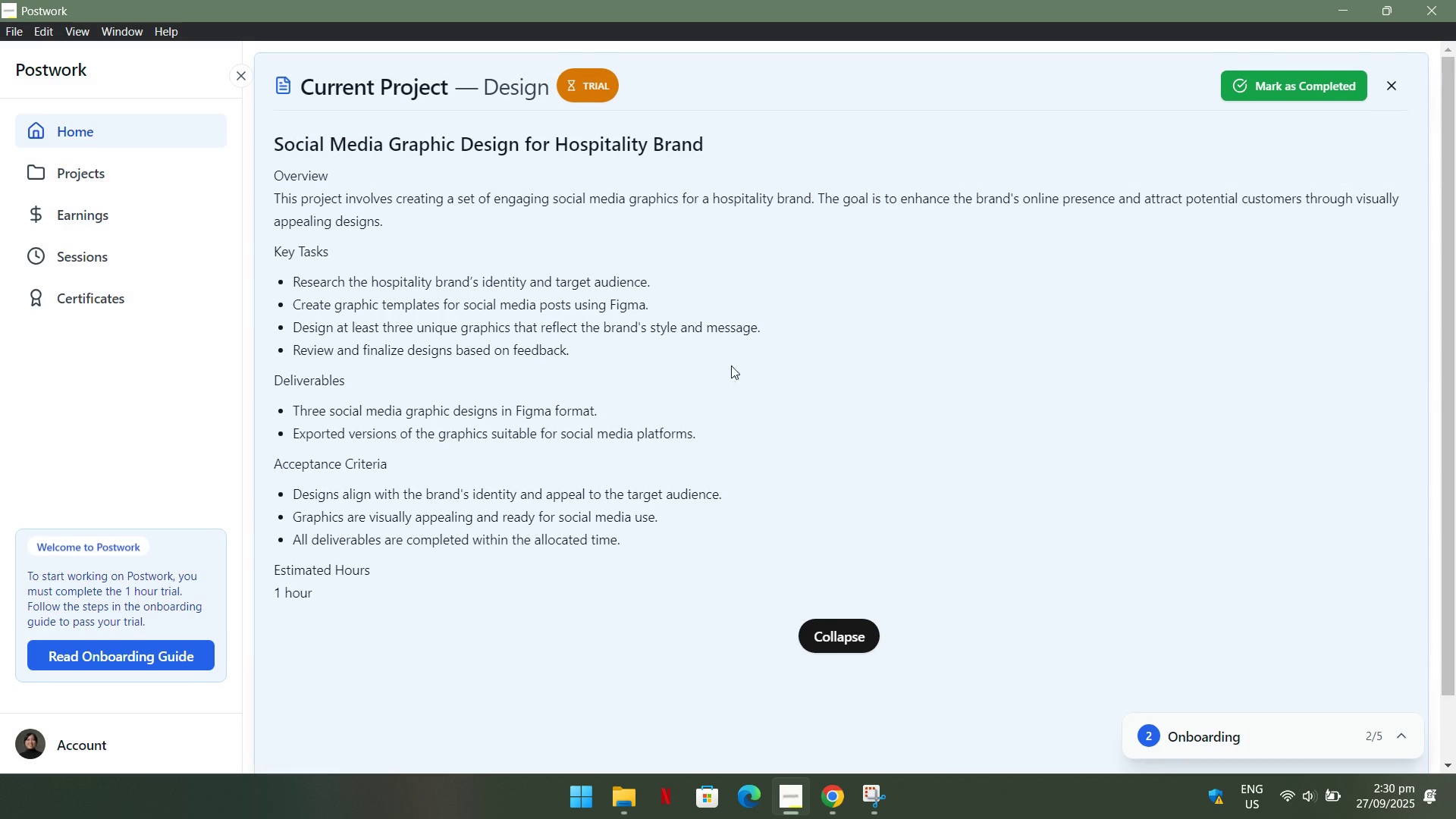 
scroll: coordinate [730, 424], scroll_direction: down, amount: 3.0
 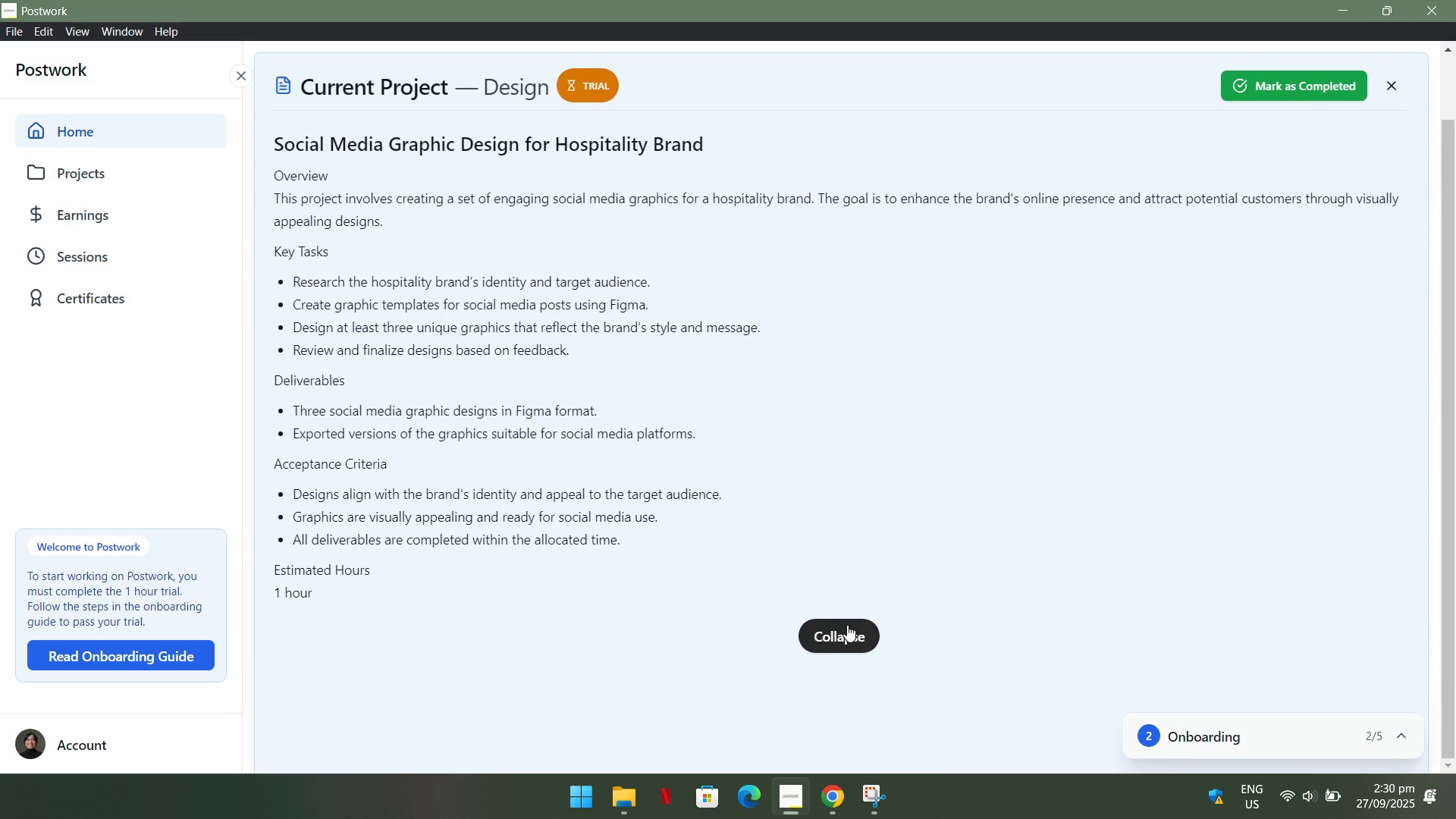 
left_click([847, 625])
 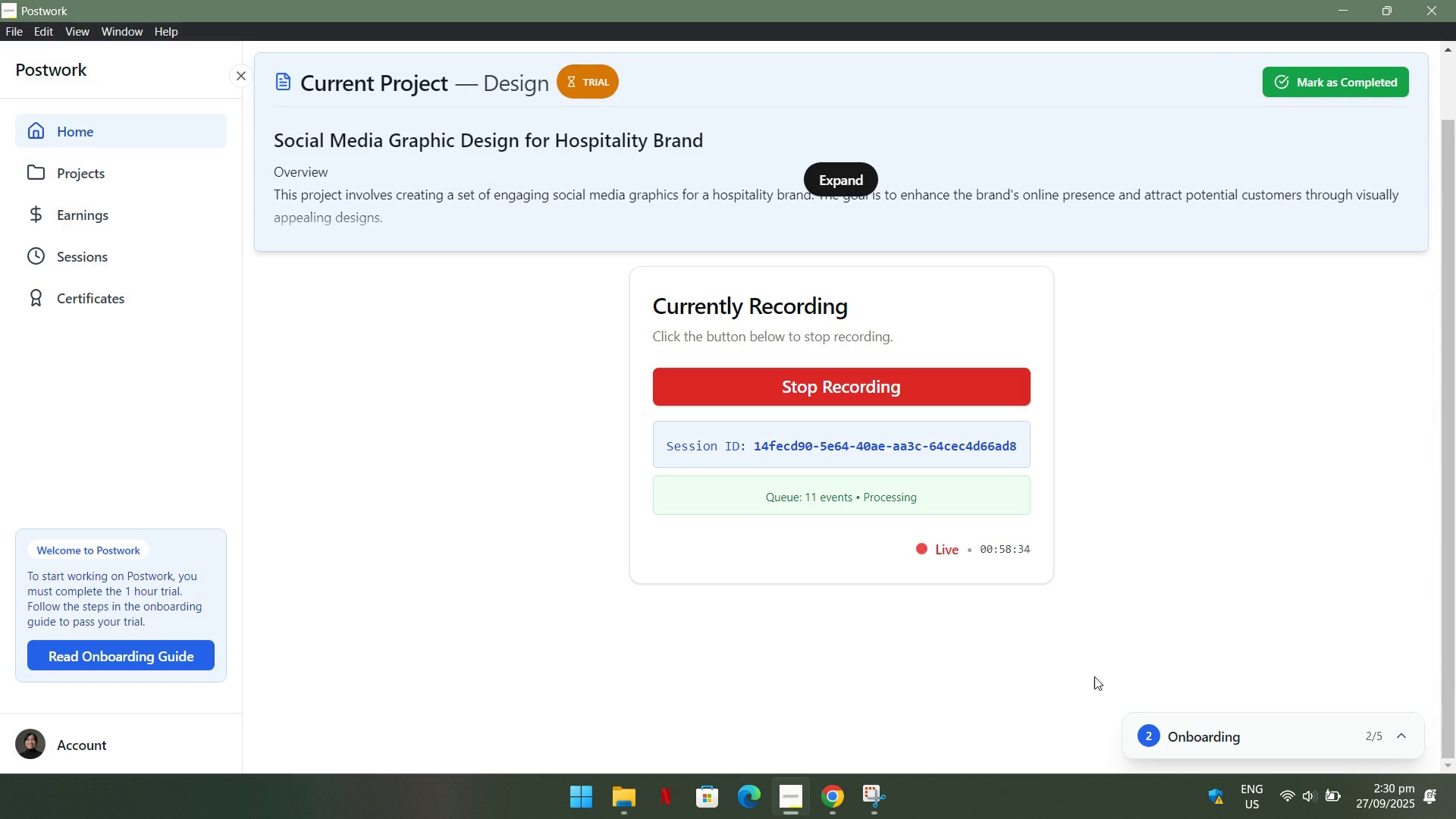 
left_click([1203, 742])
 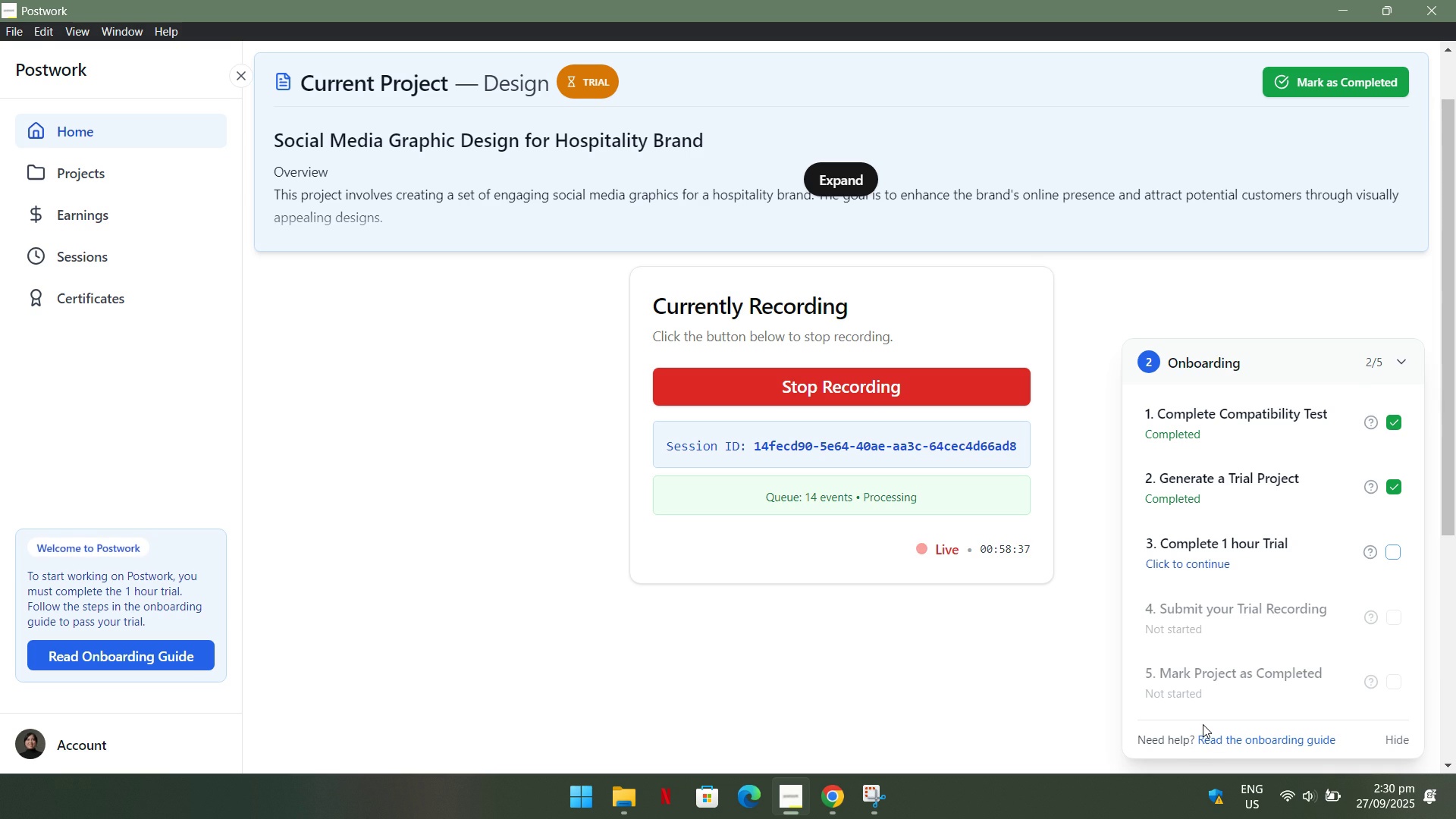 
left_click([939, 668])
 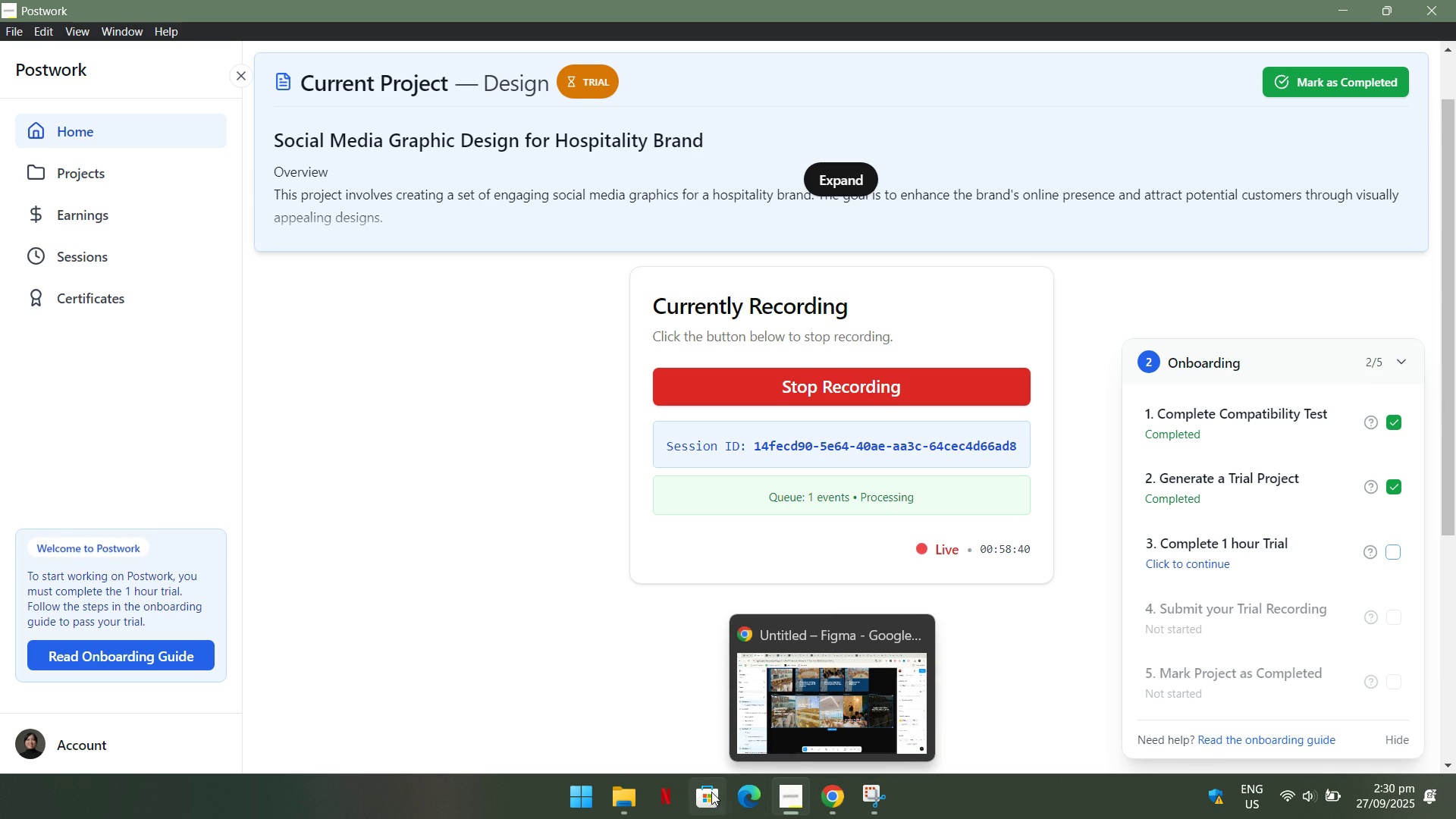 
left_click([831, 799])
 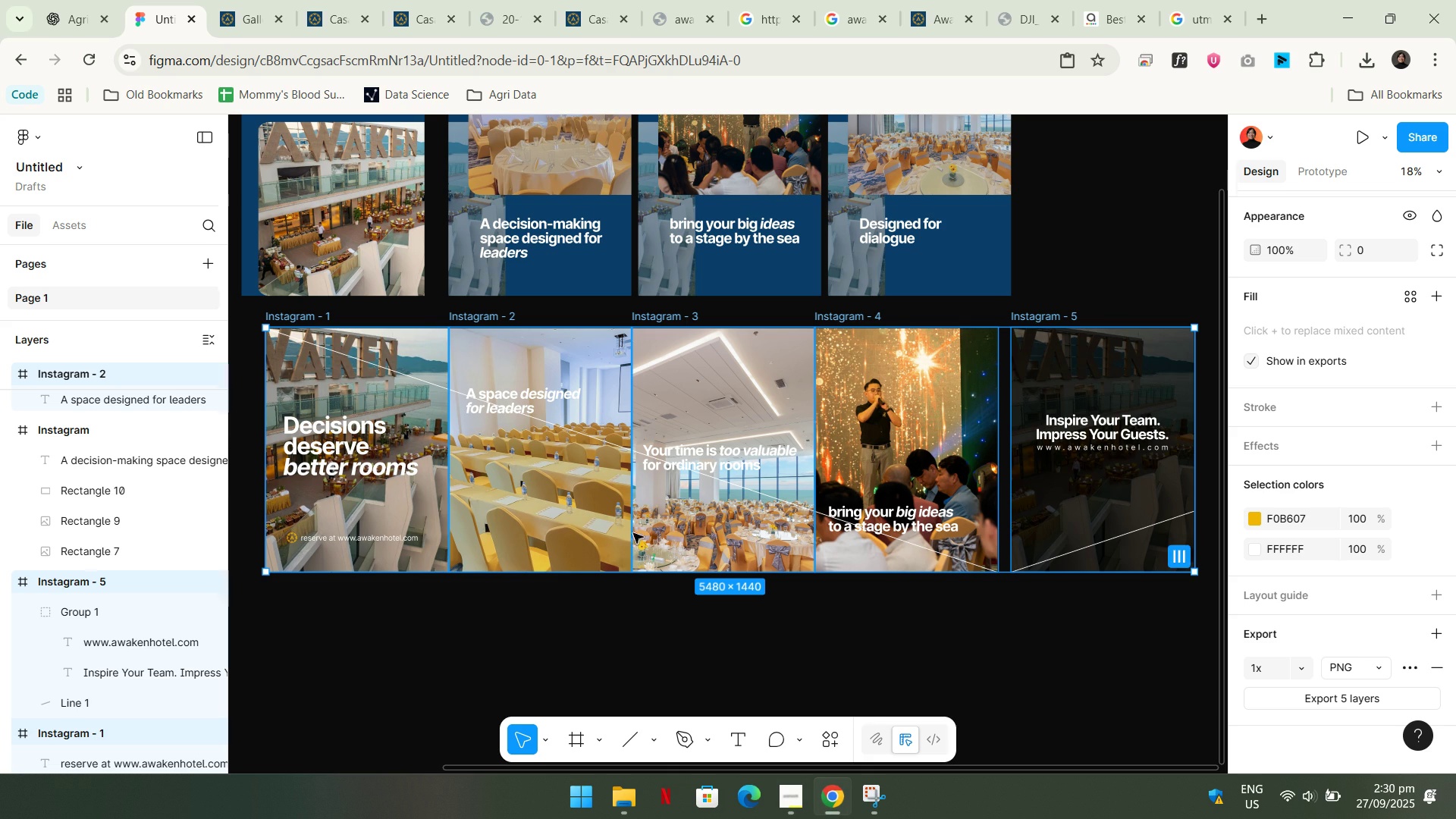 
scroll: coordinate [599, 541], scroll_direction: up, amount: 1.0